 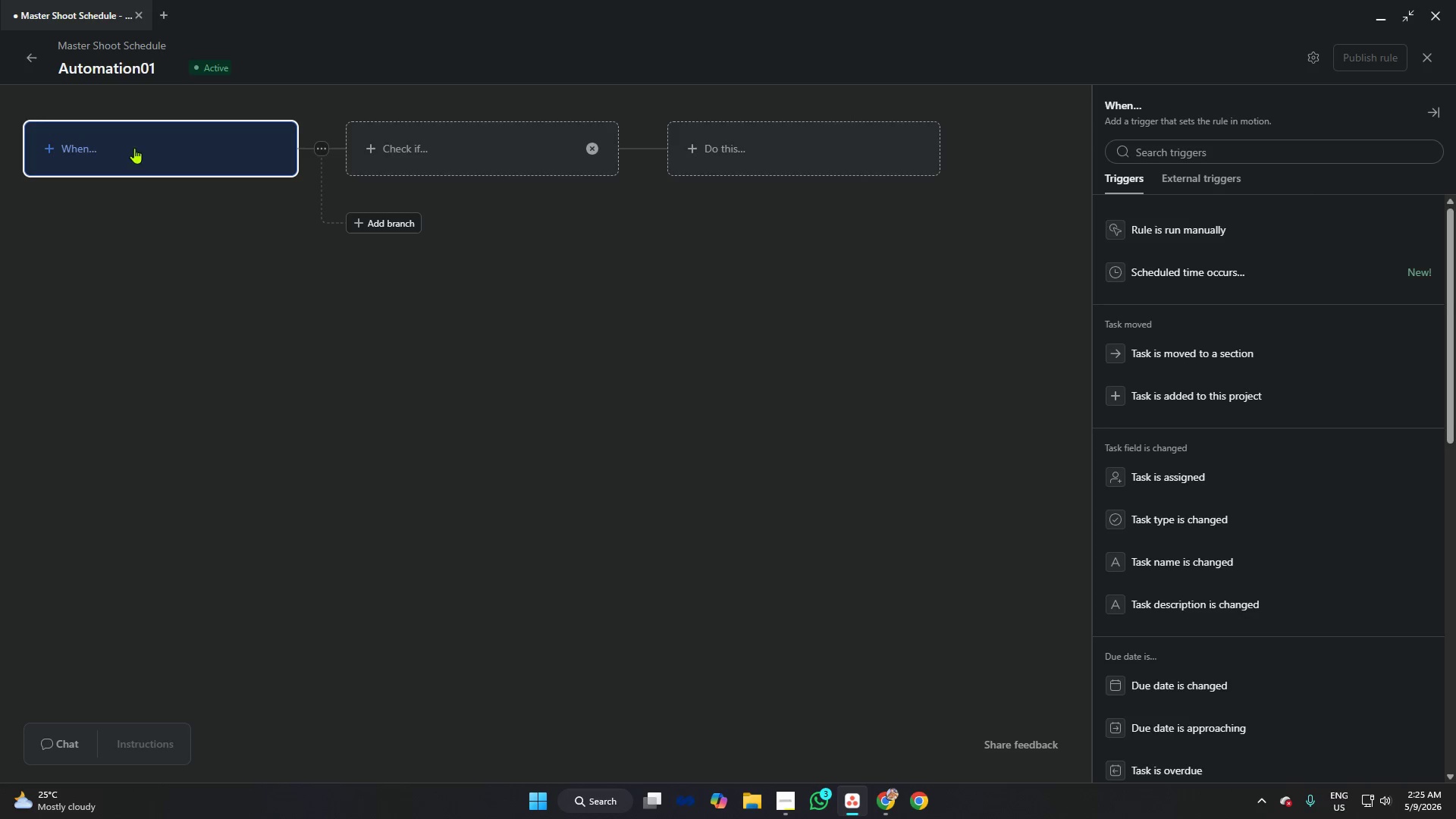 
left_click([1197, 356])
 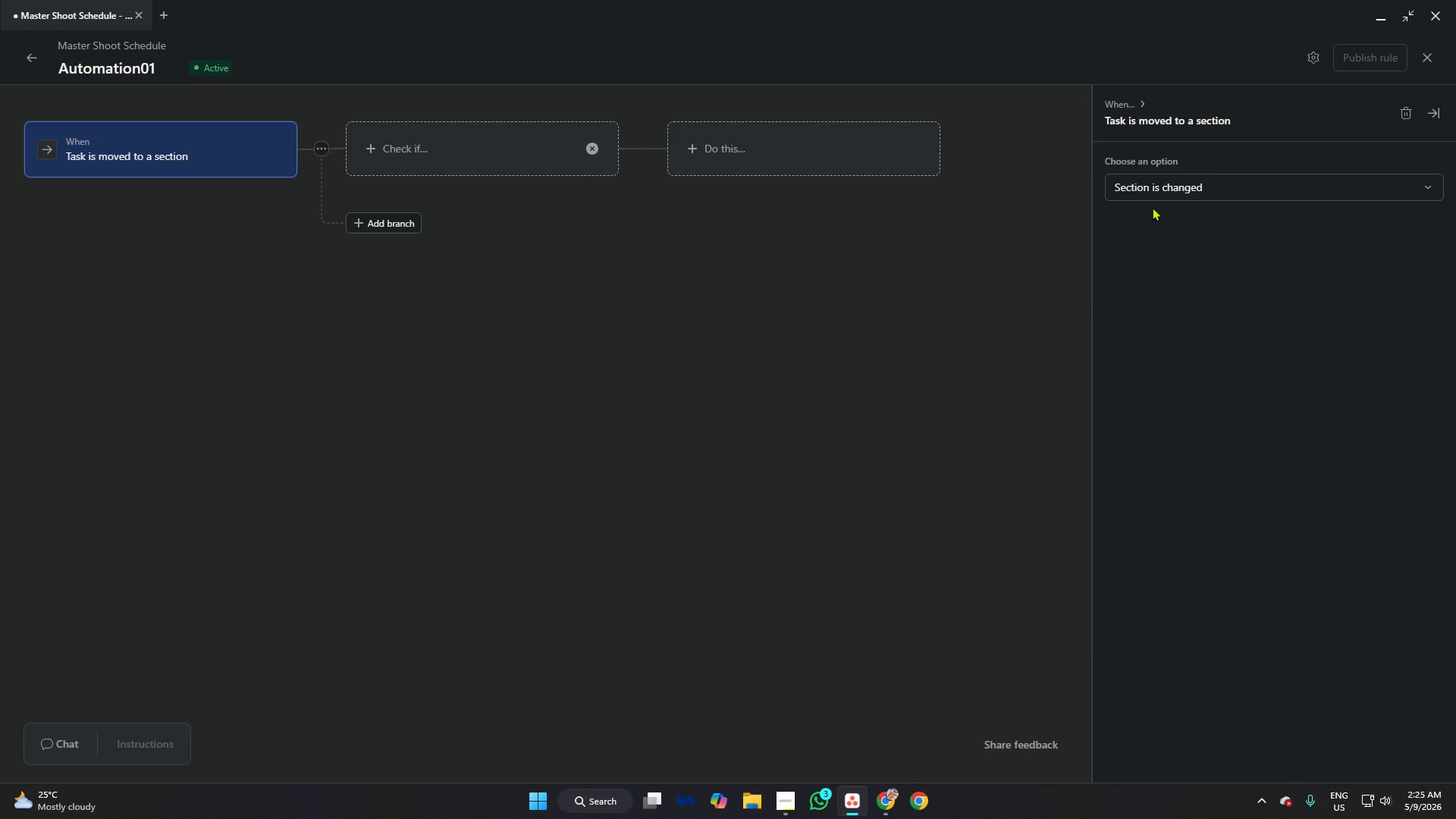 
left_click([1161, 196])
 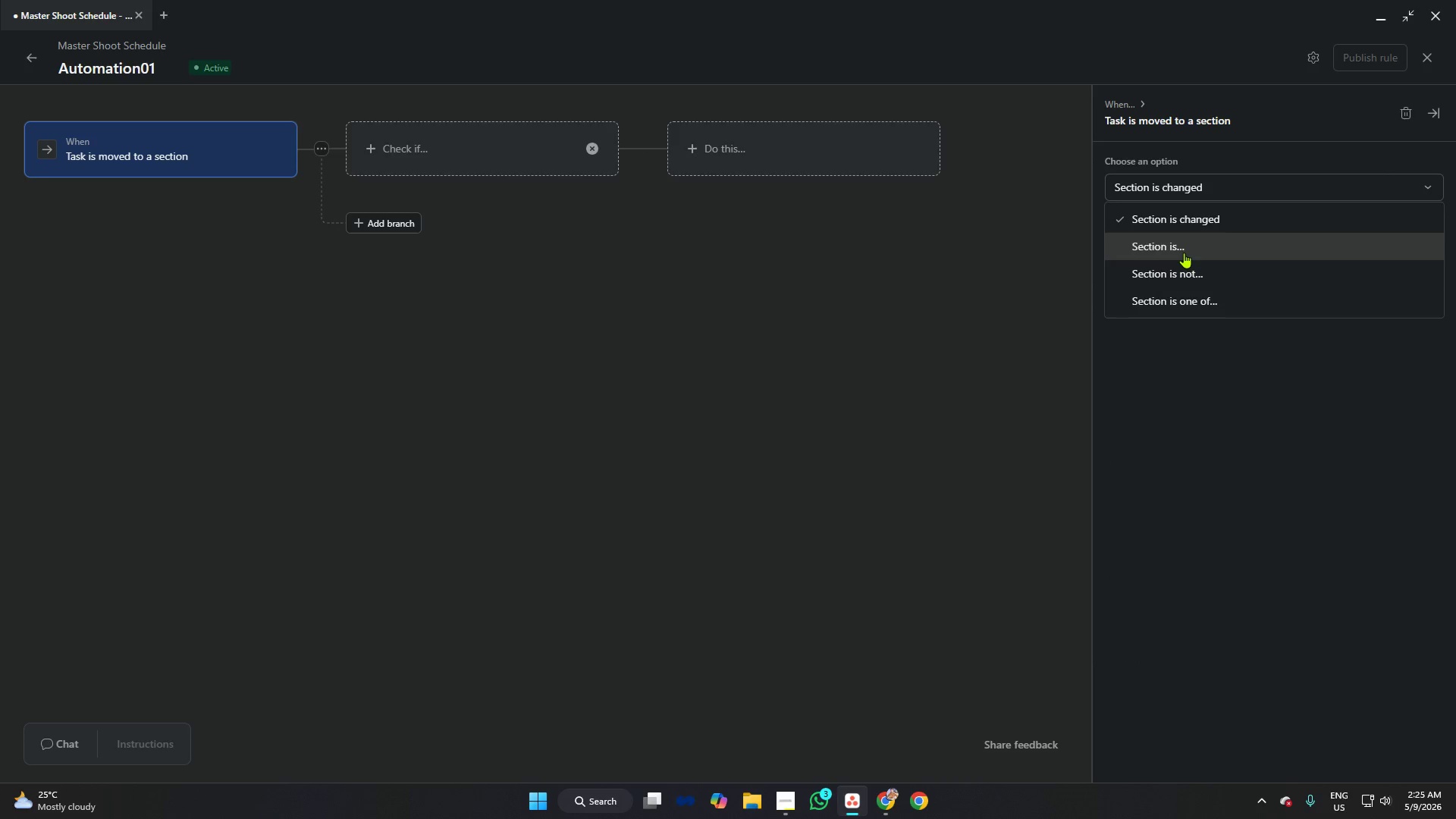 
left_click([1184, 246])
 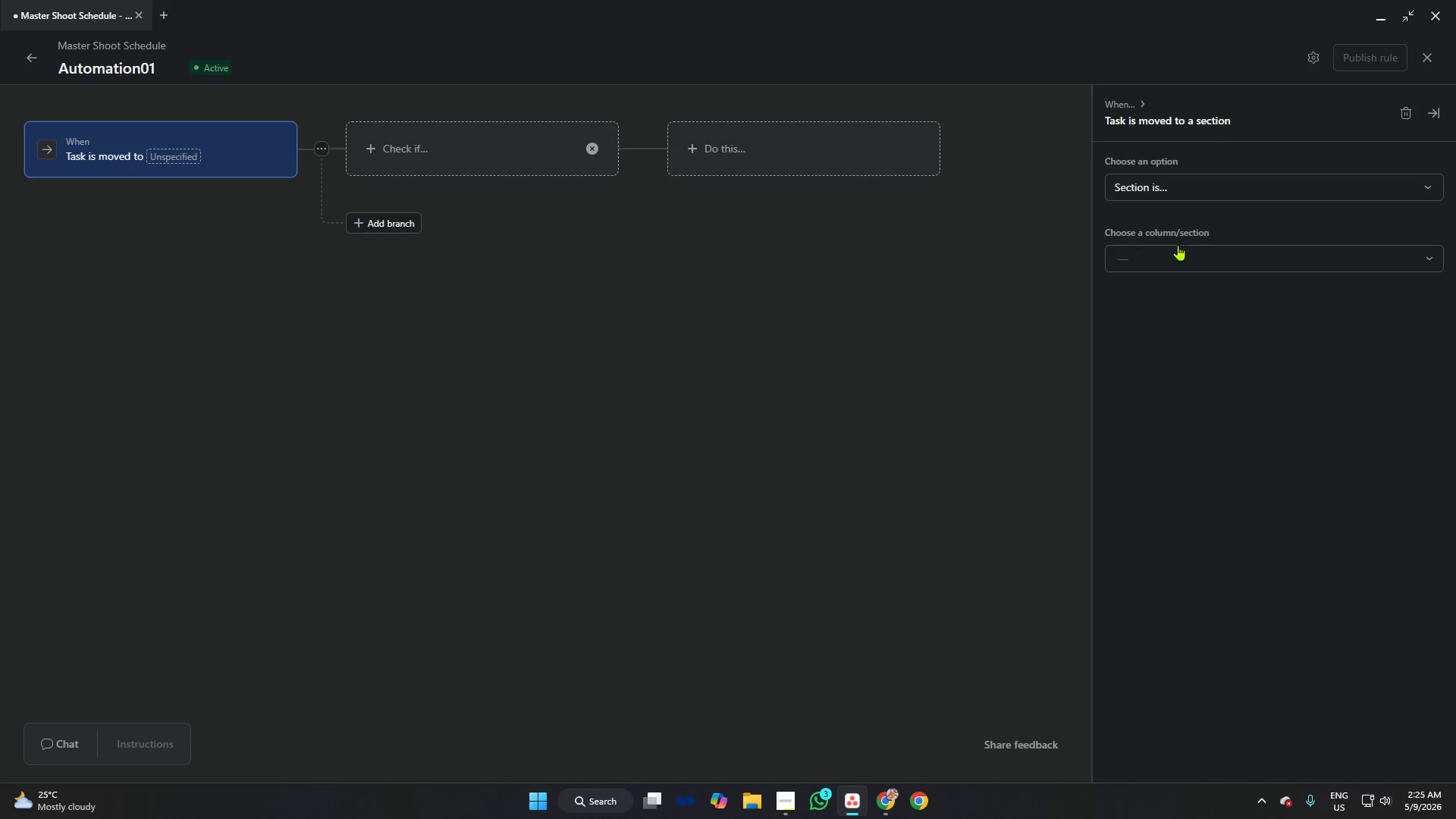 
left_click([1178, 246])
 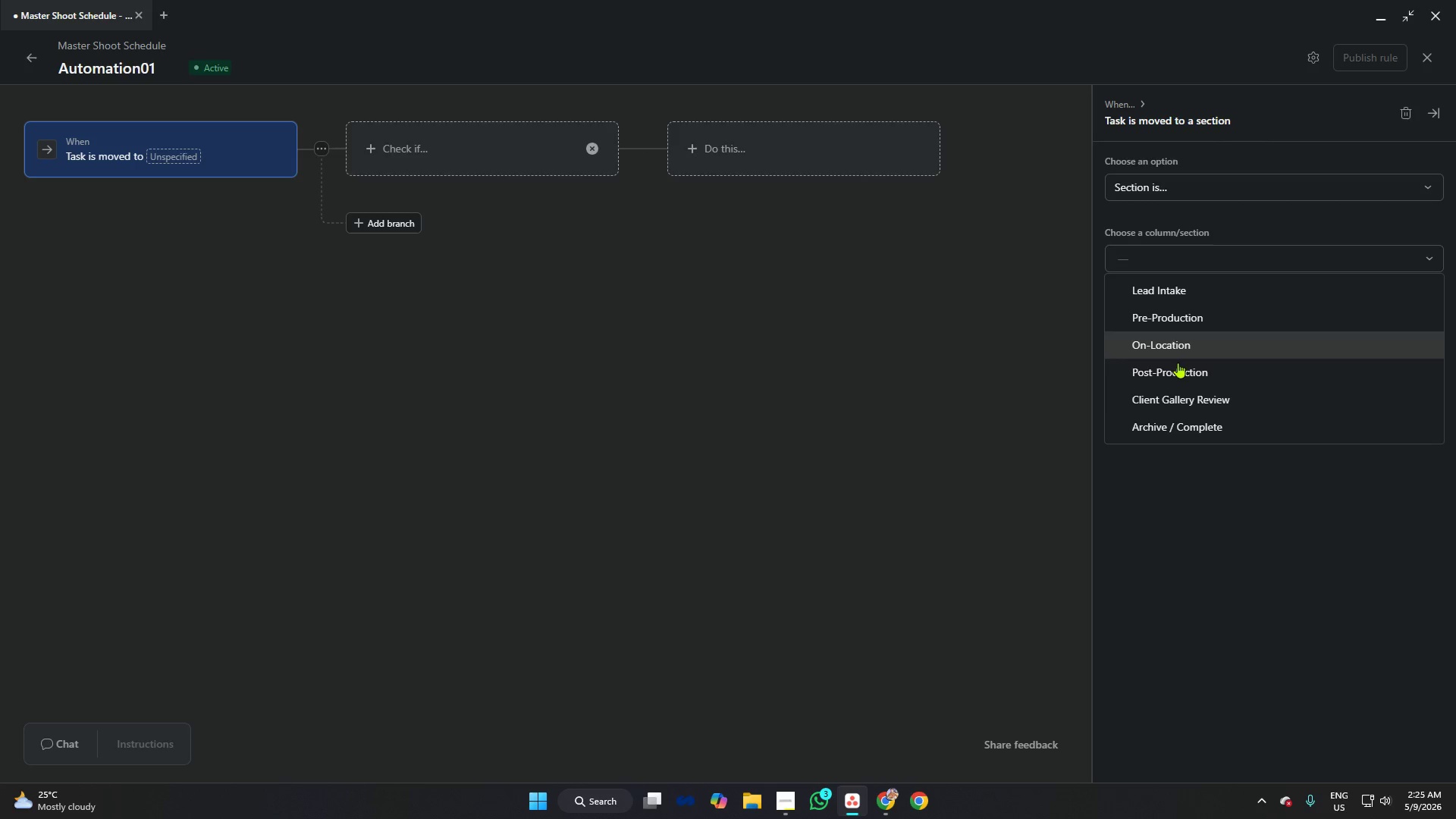 
left_click([1179, 403])
 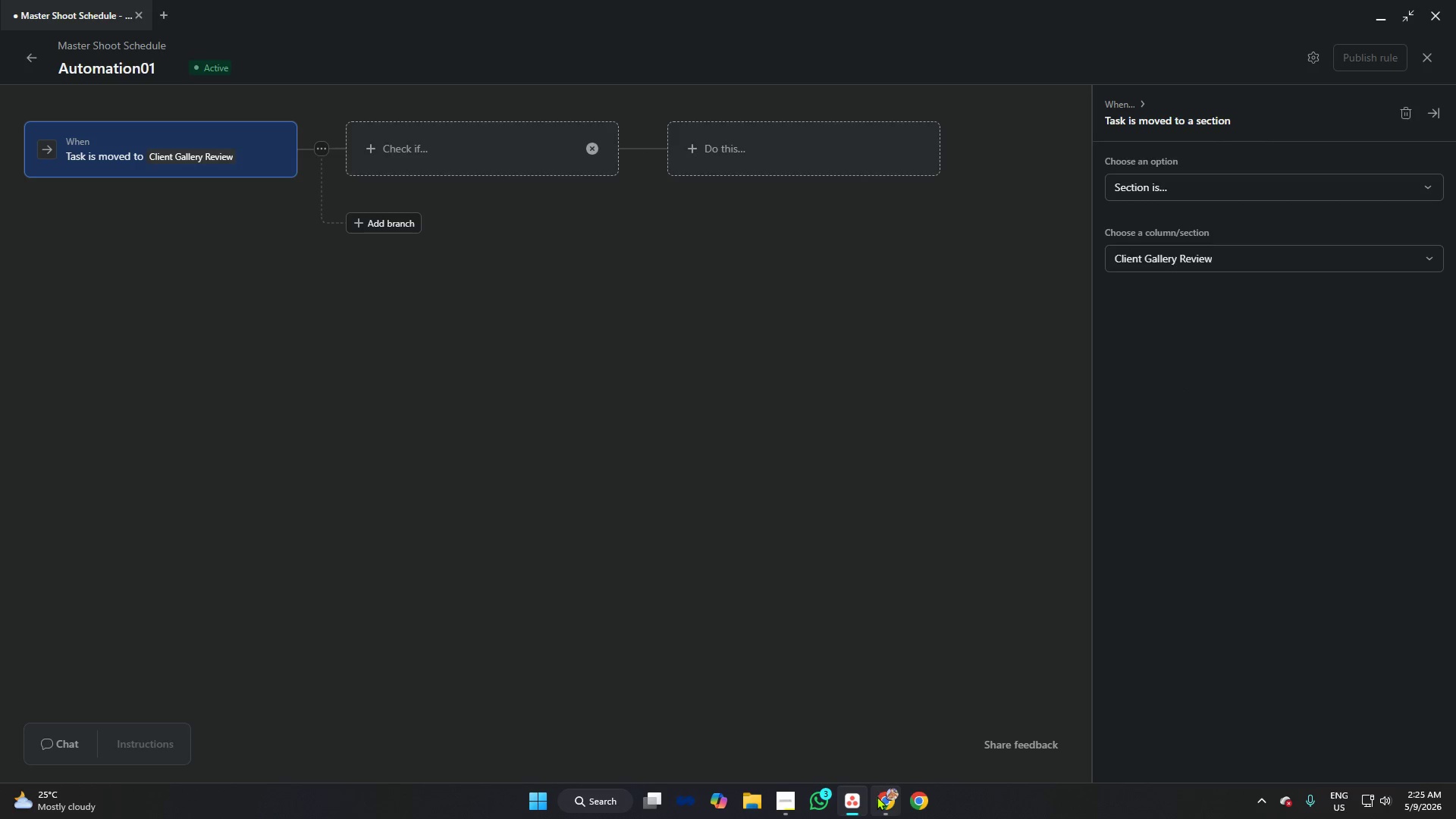 
left_click([789, 796])